 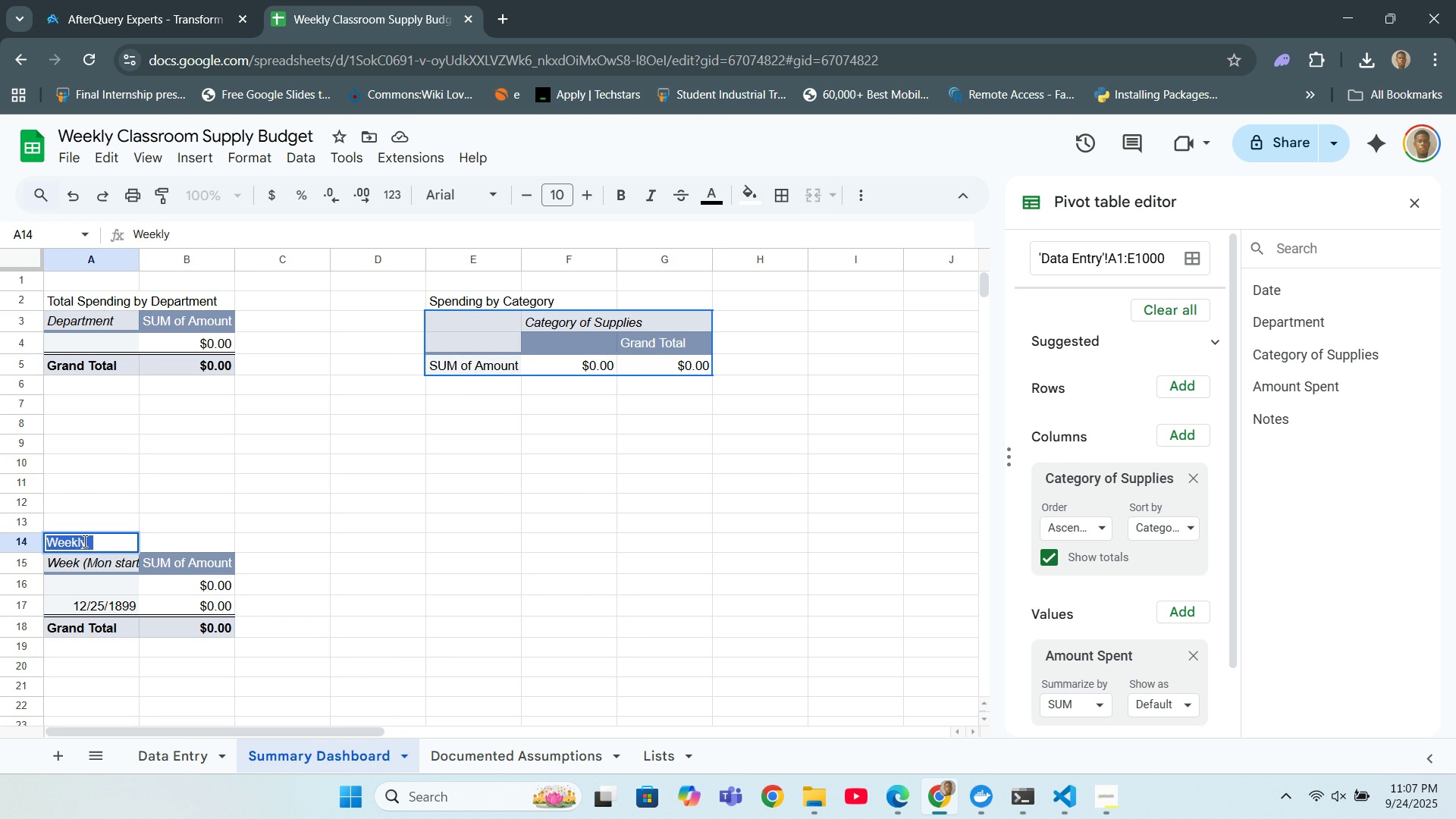 
key(Control+Backspace)
 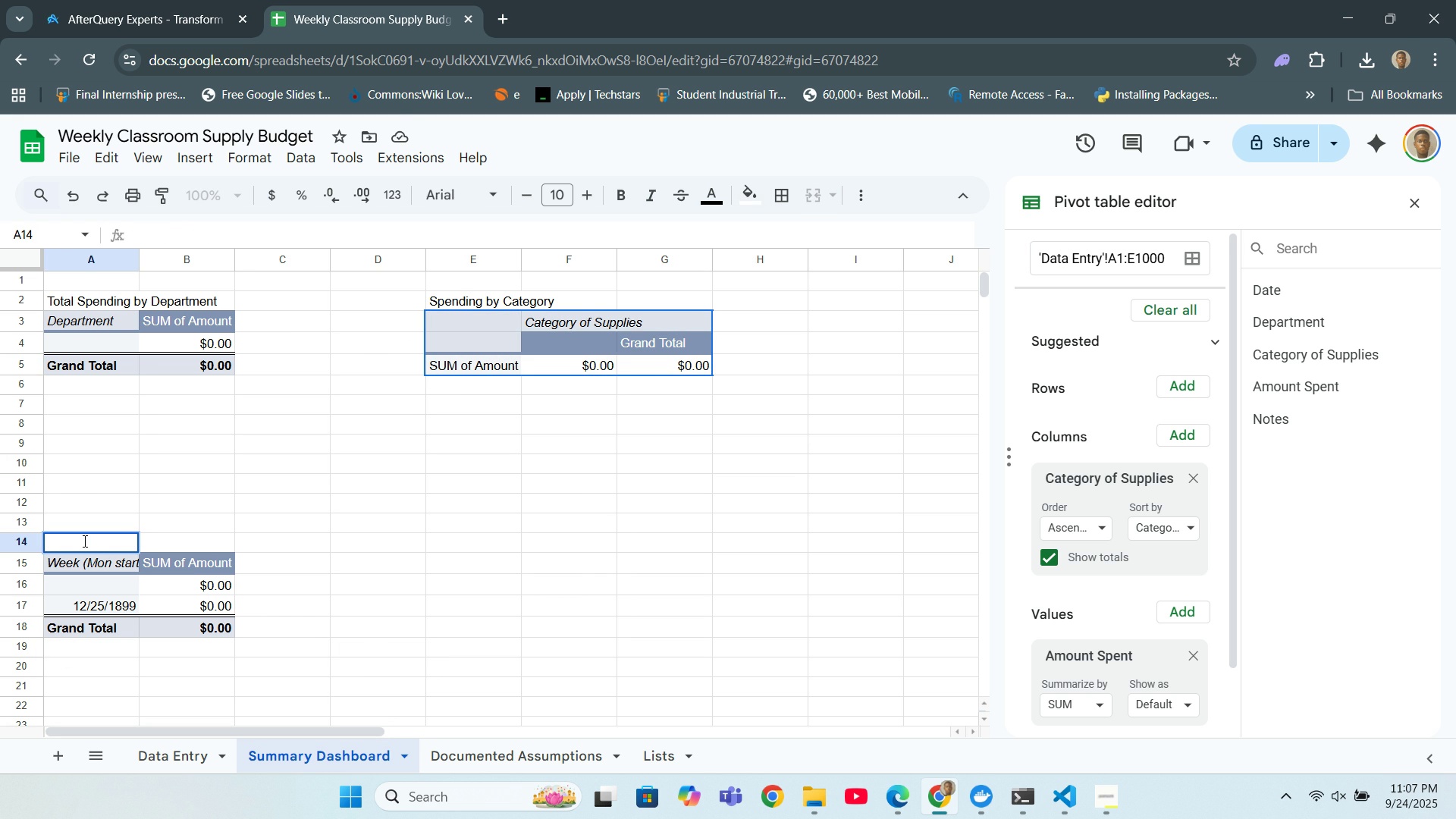 
key(Control+W)
 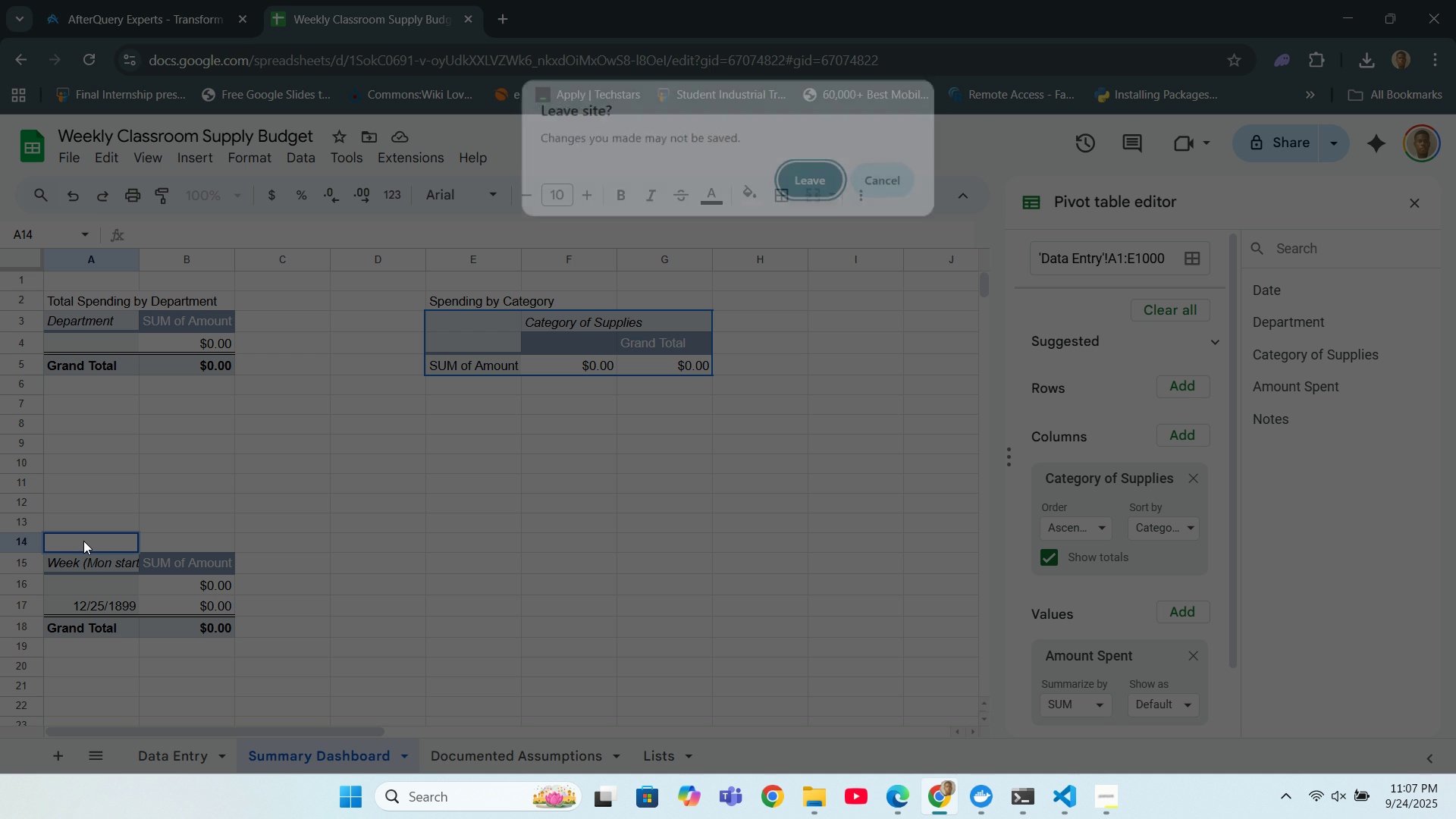 
type(eek)
 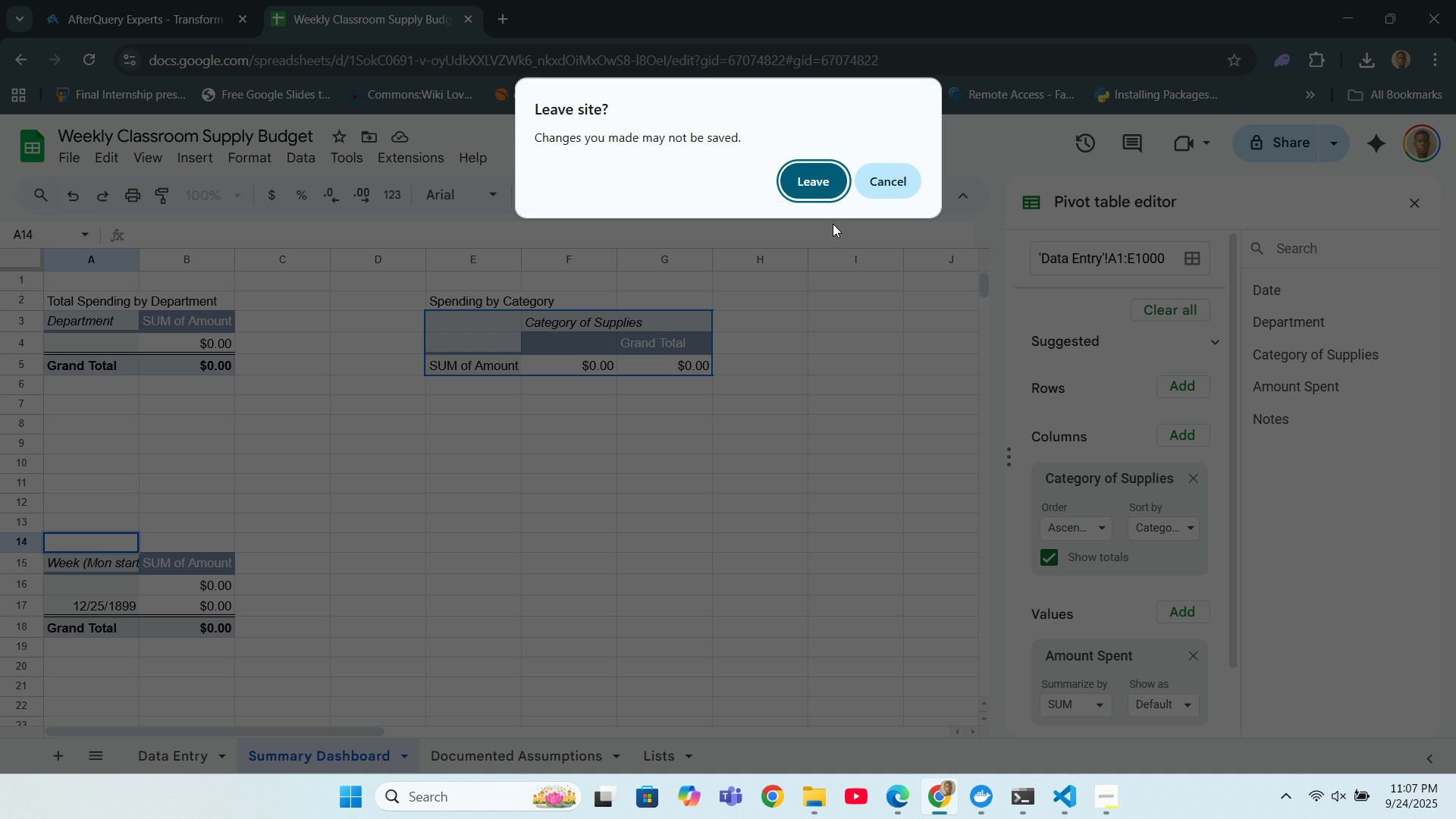 
left_click([880, 170])